 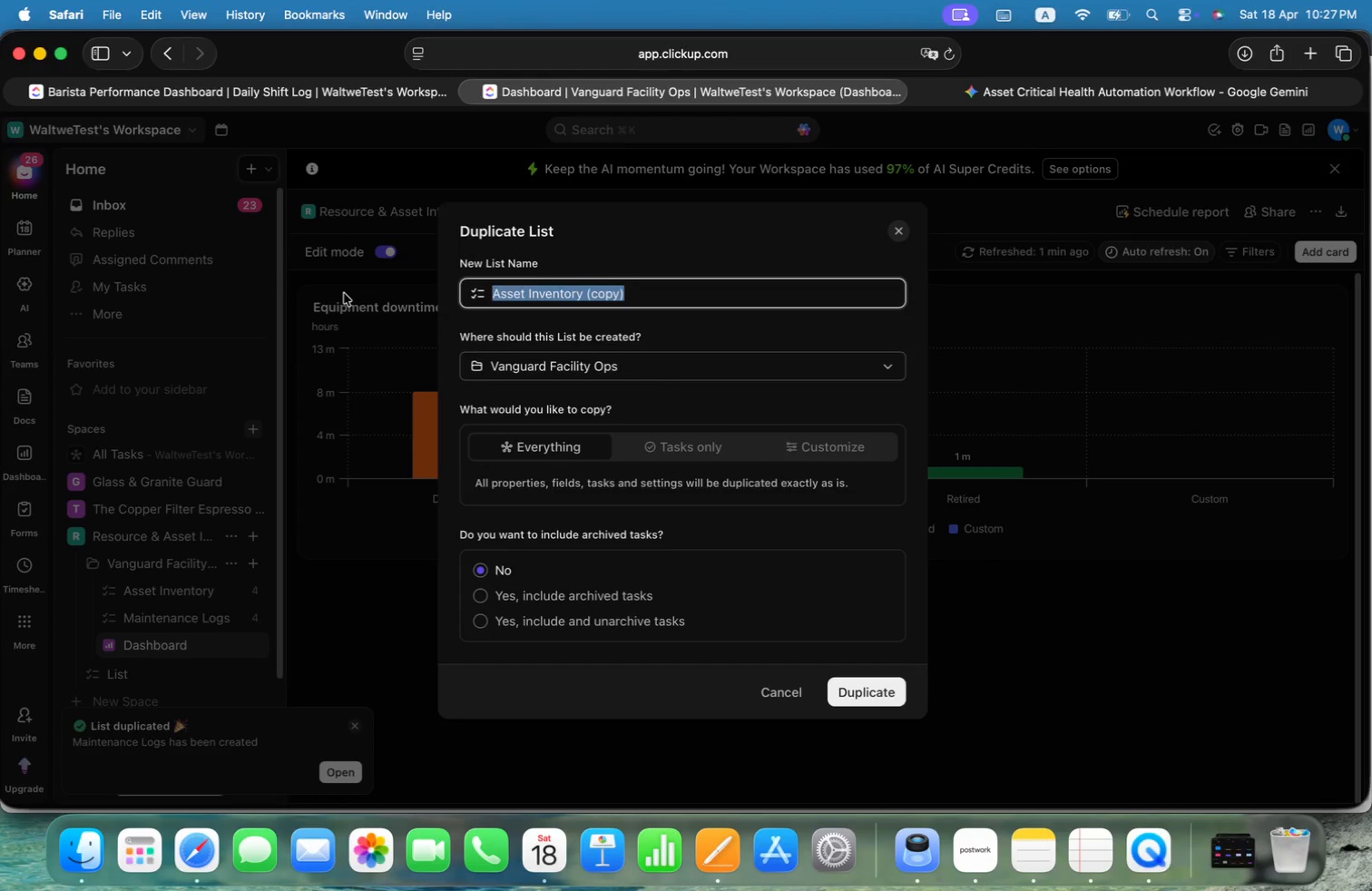 
key(Meta+V)
 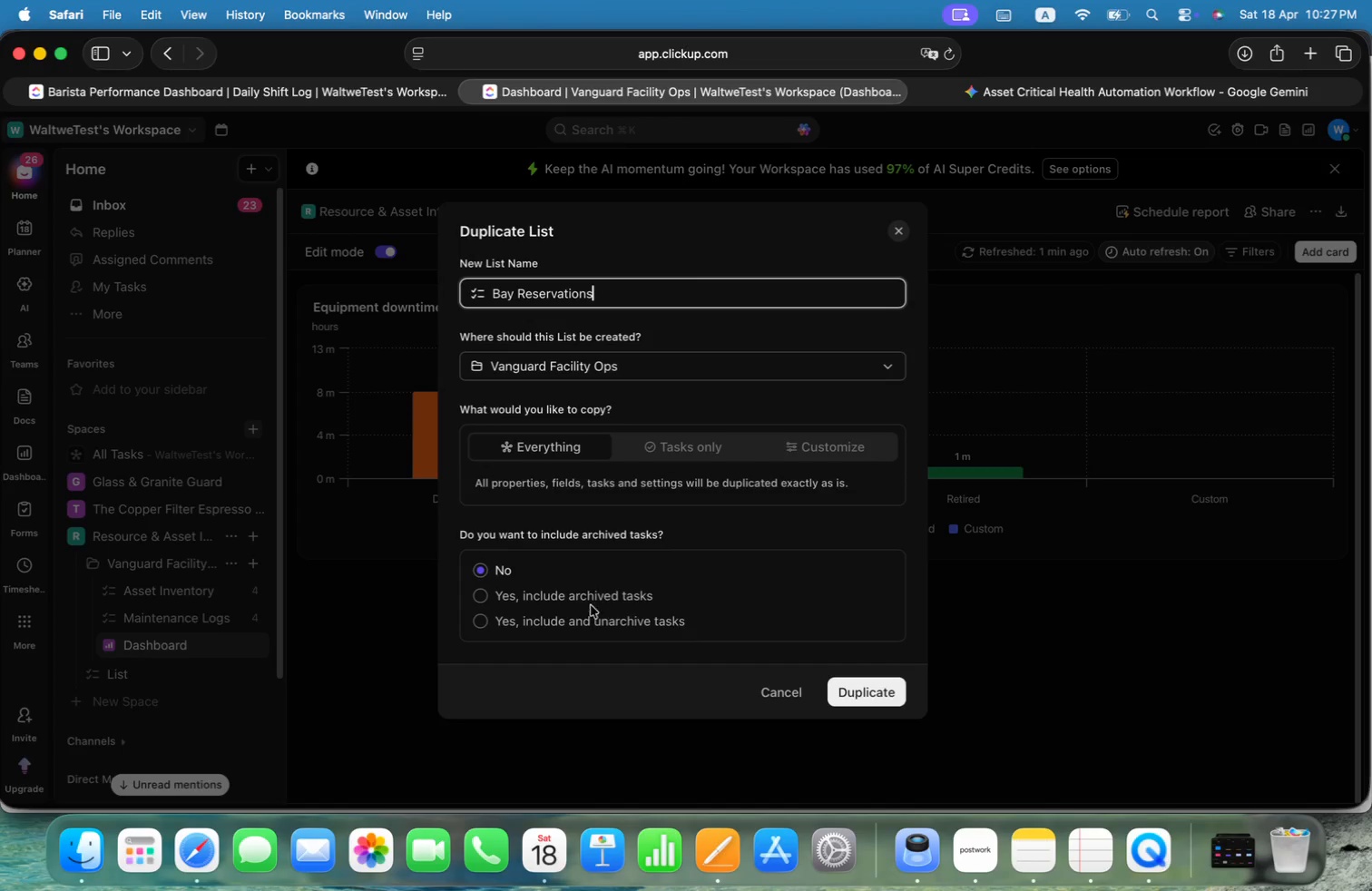 
left_click([585, 624])
 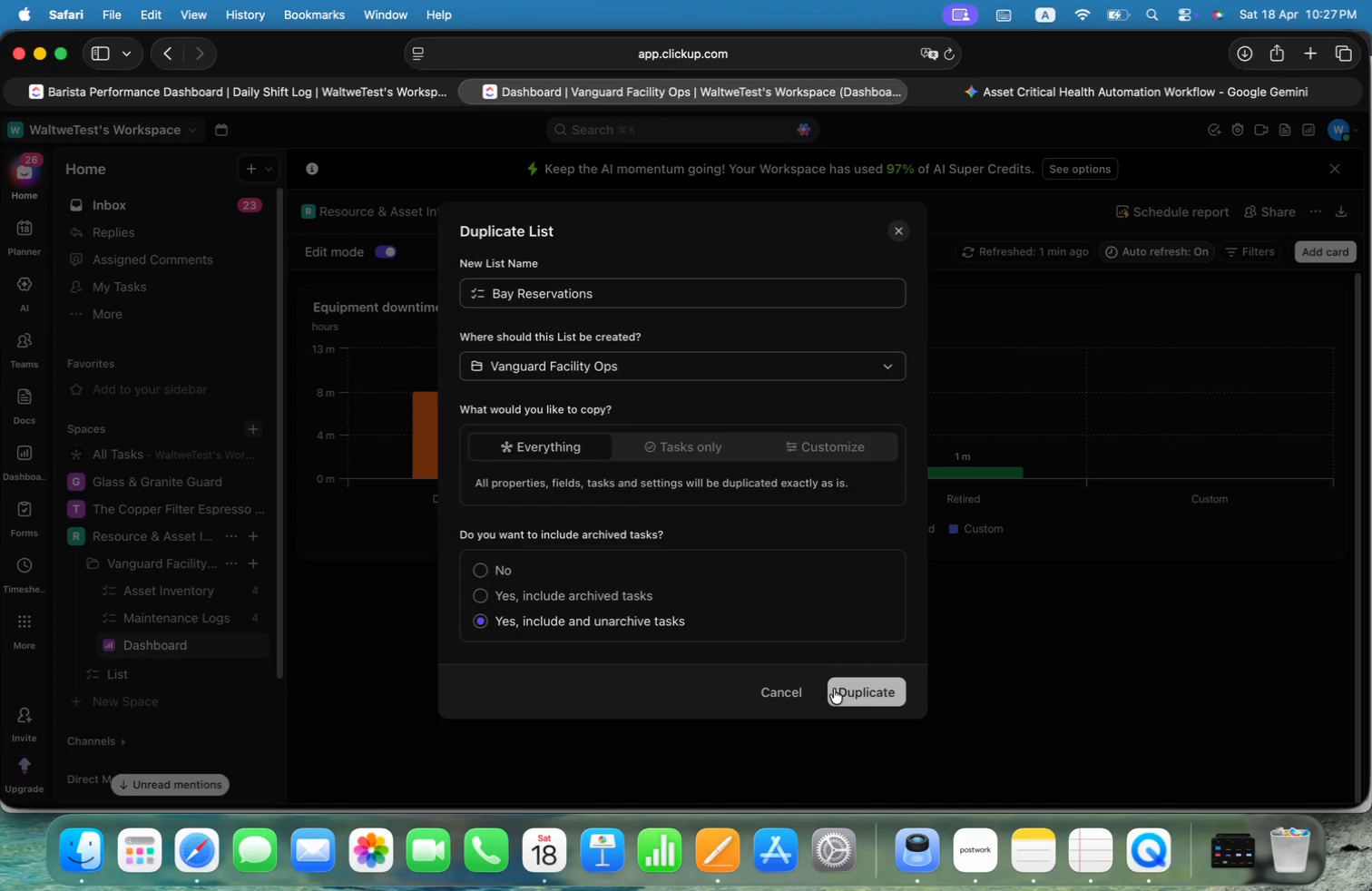 
left_click([850, 690])
 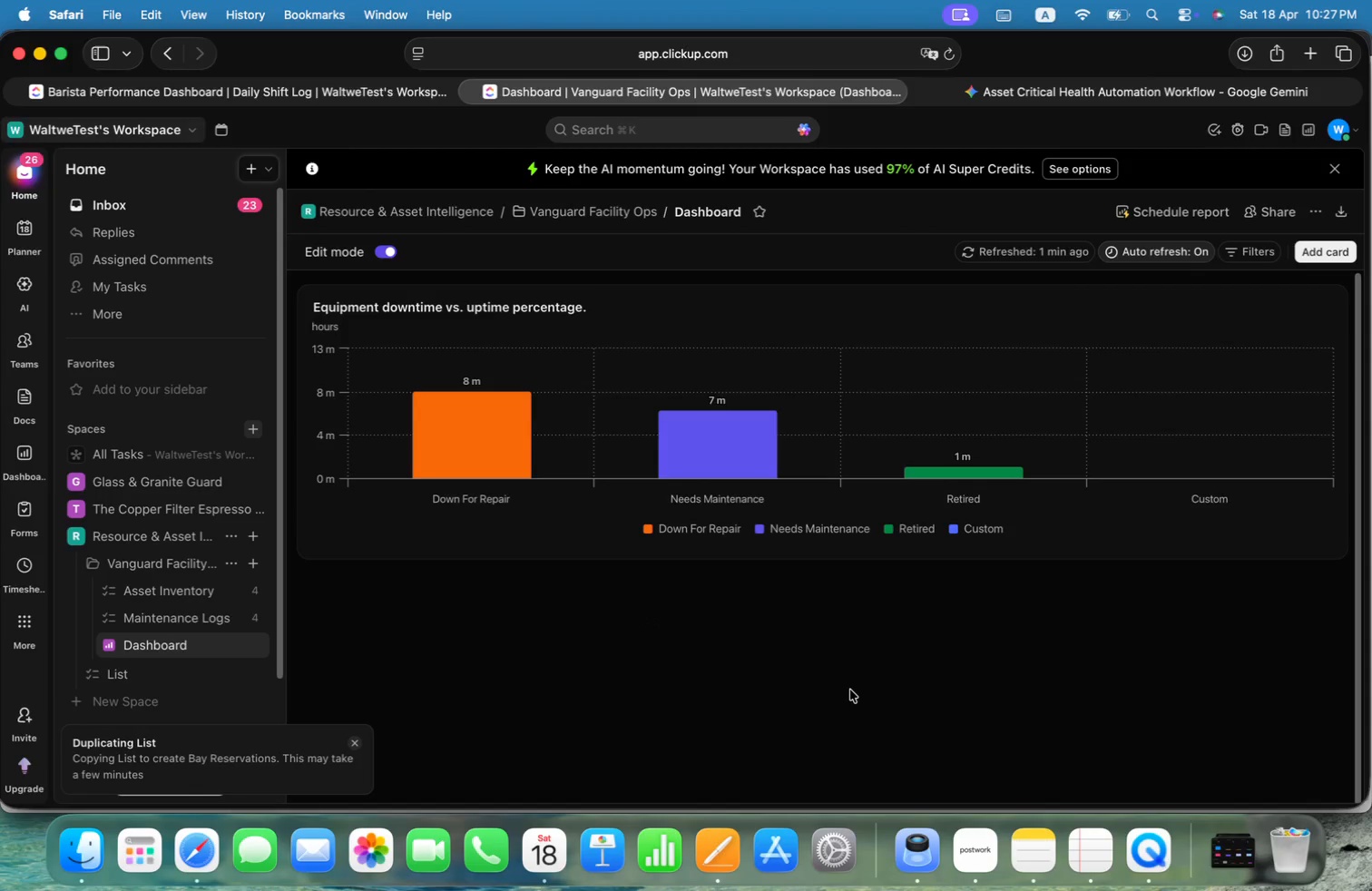 
wait(6.74)
 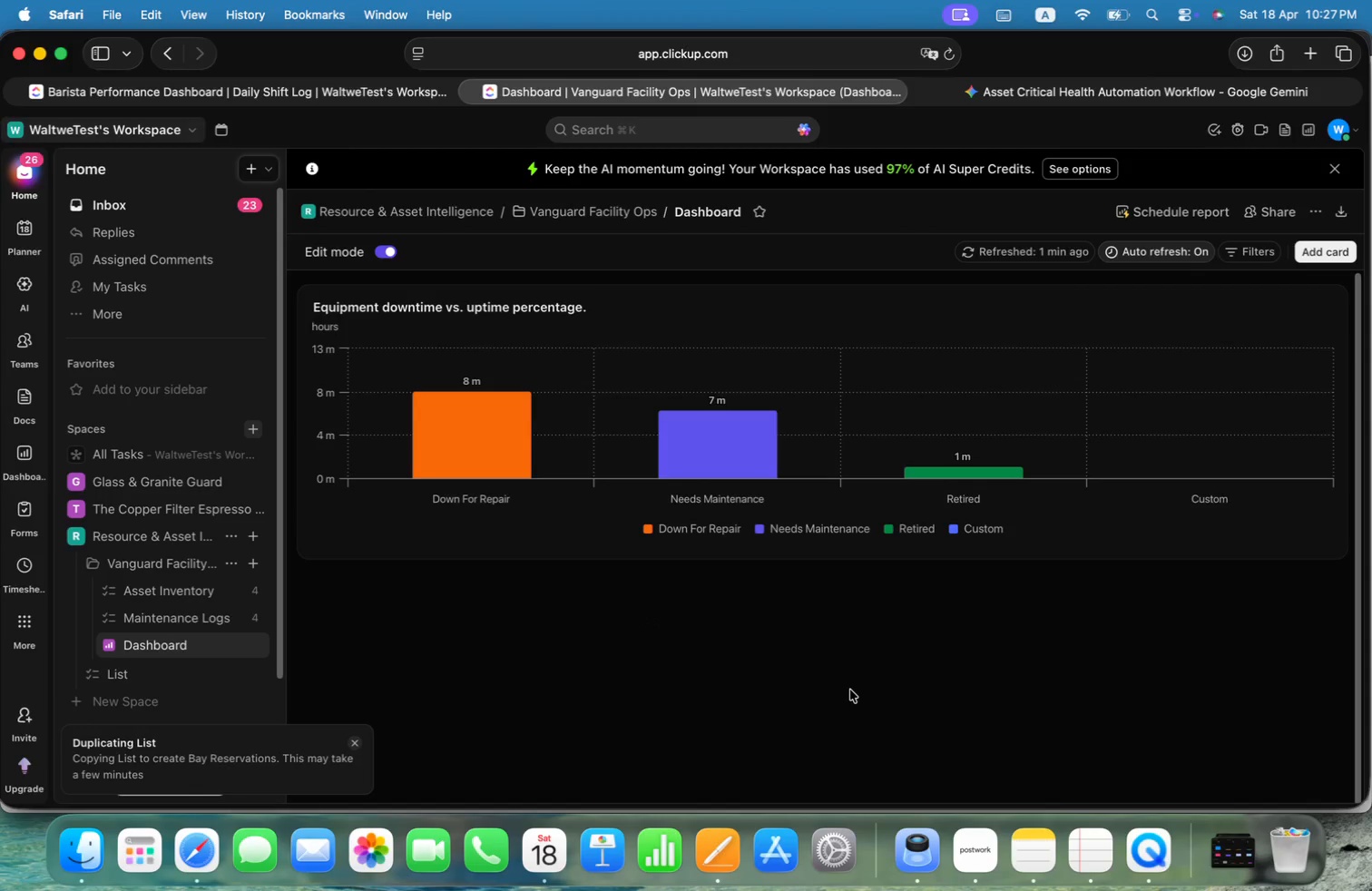 
mouse_move([418, 693])
 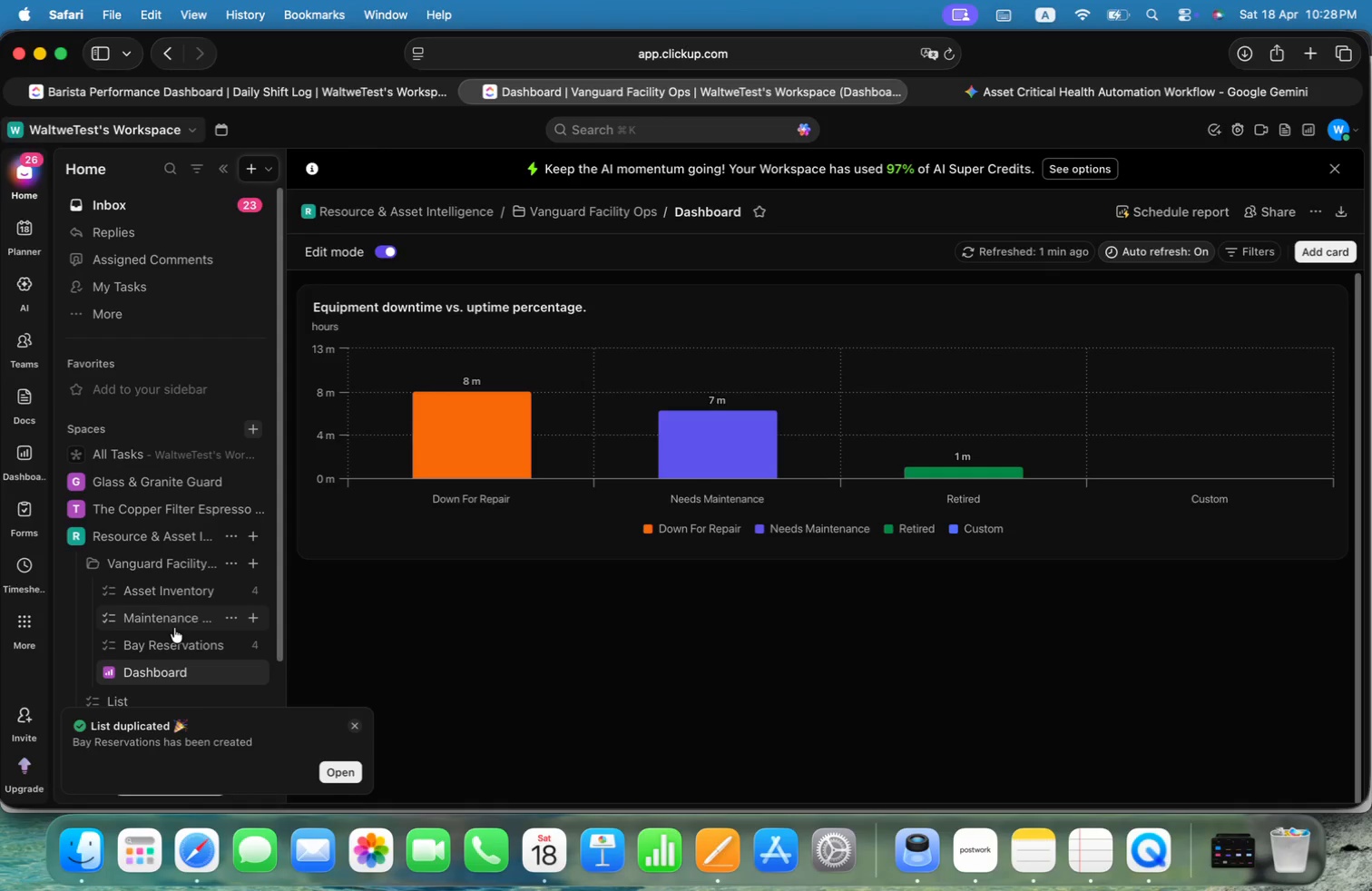 
left_click([174, 628])
 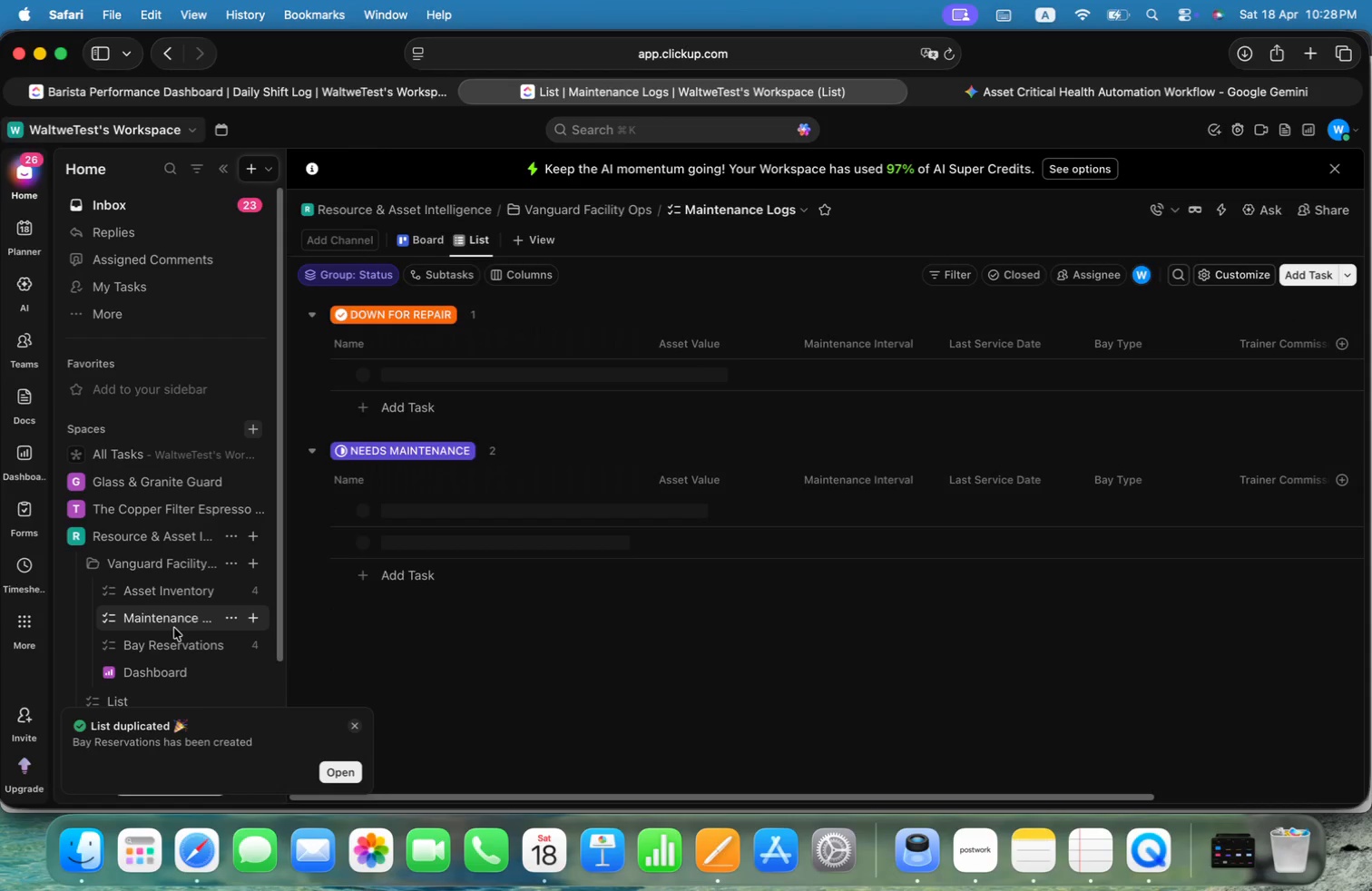 
key(Meta+CommandLeft)
 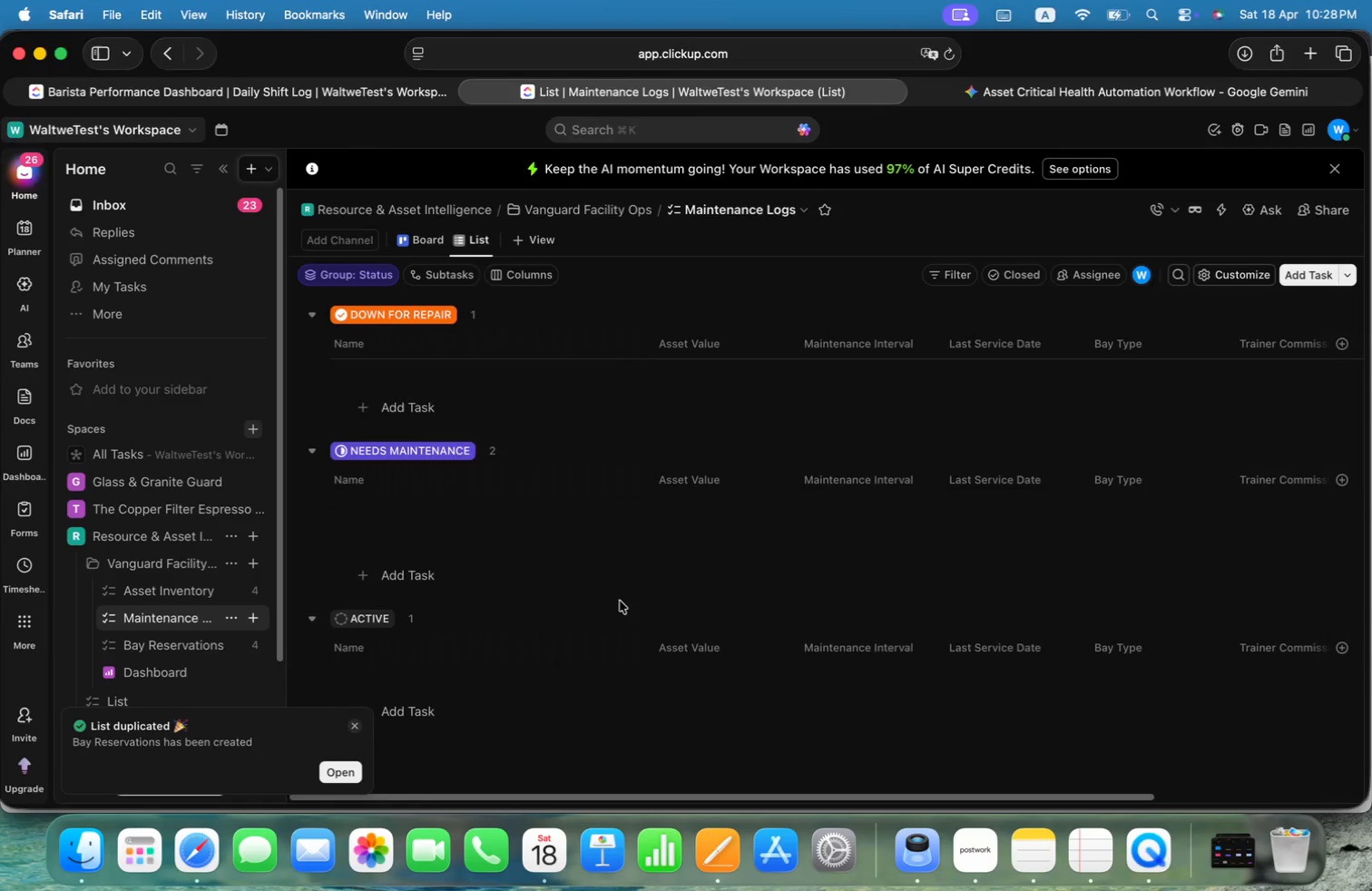 
key(Meta+Tab)